 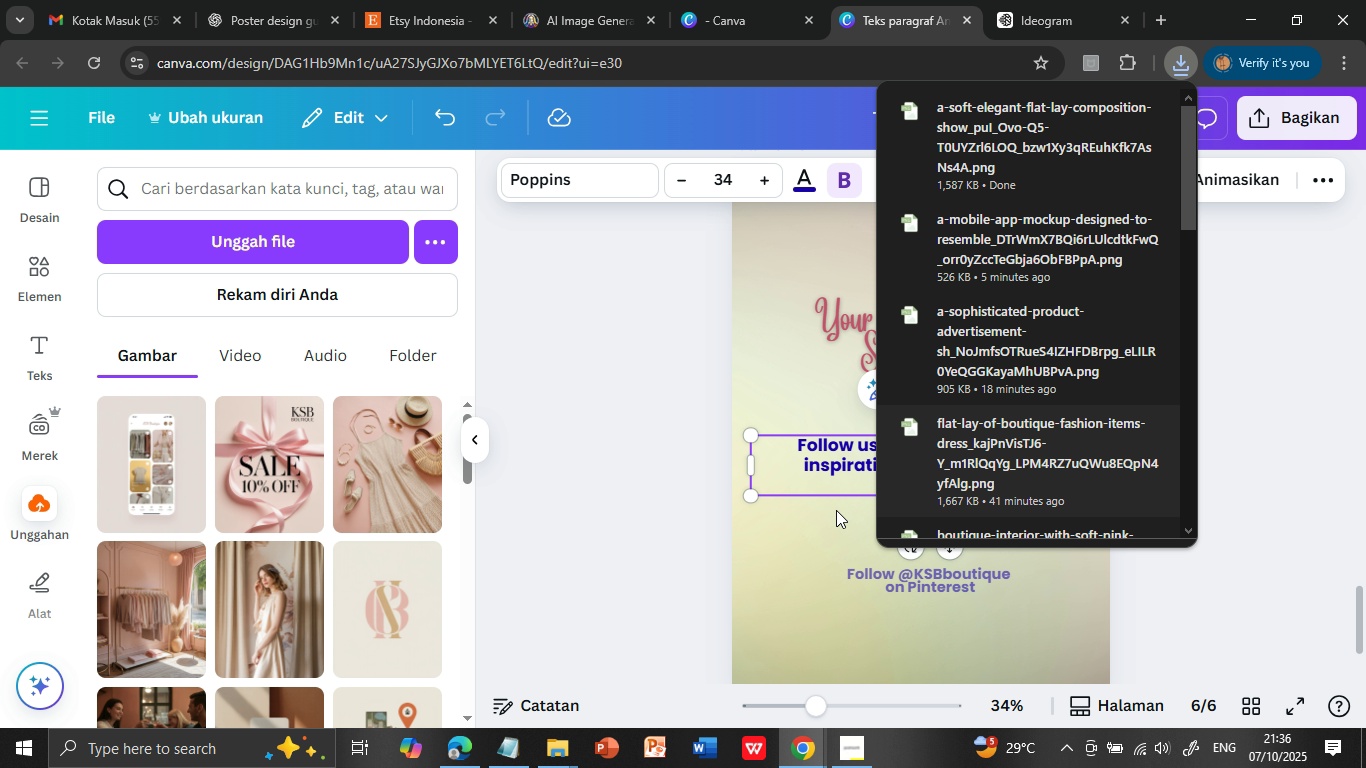 
left_click([836, 510])
 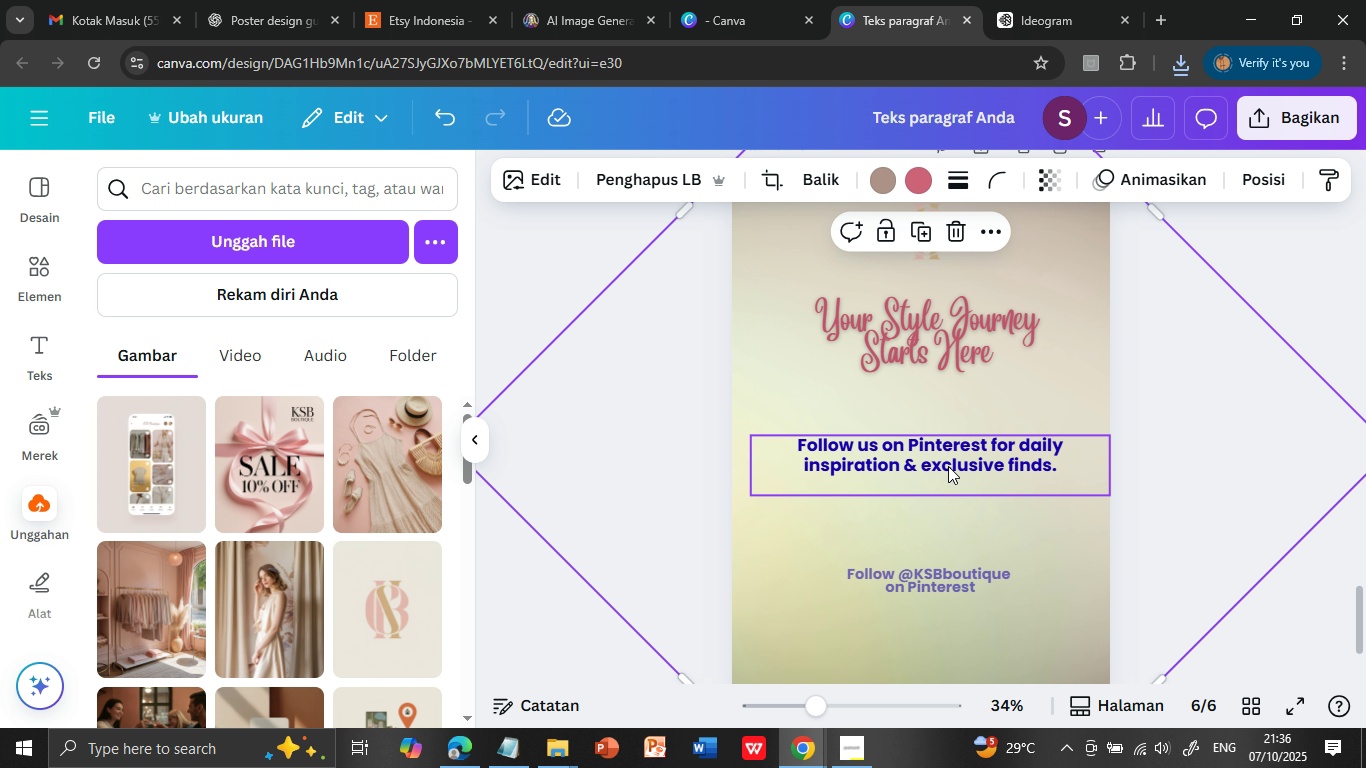 
left_click([979, 461])
 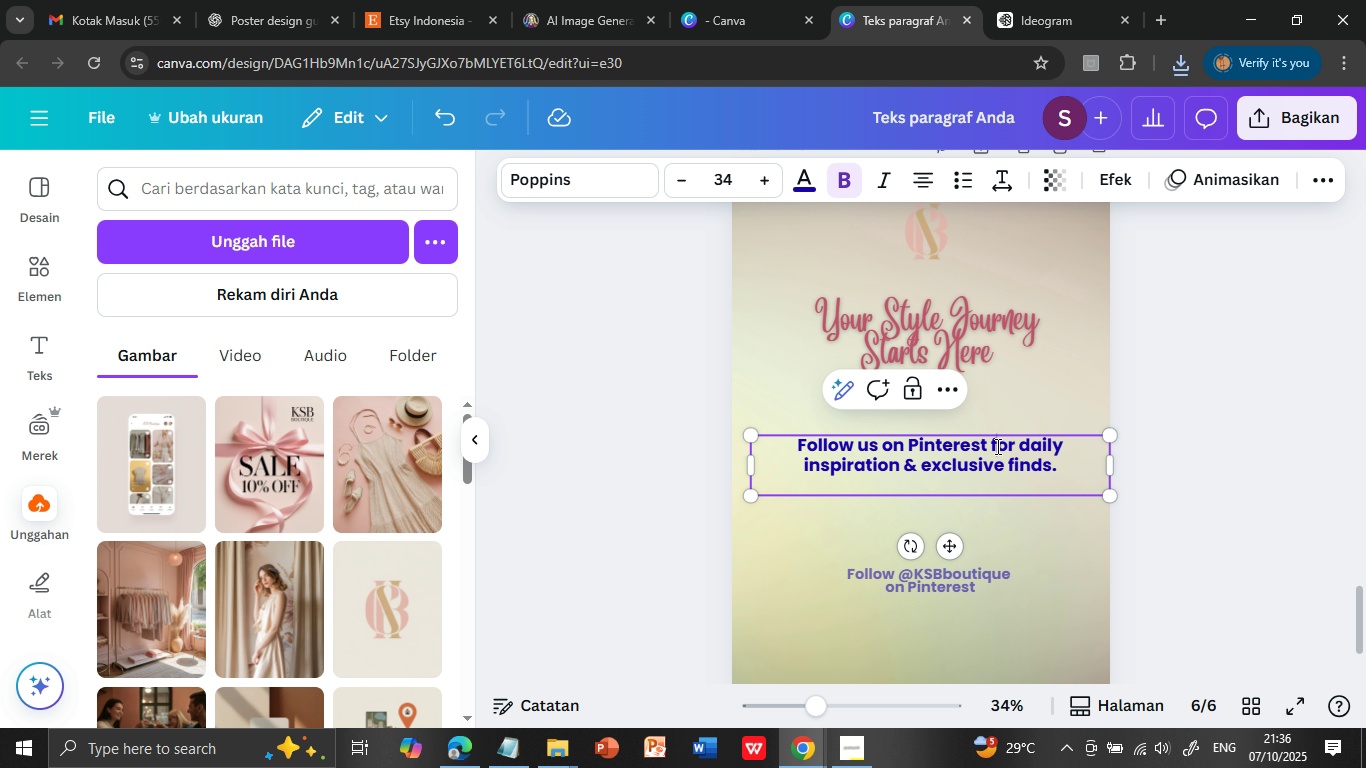 
left_click([996, 446])
 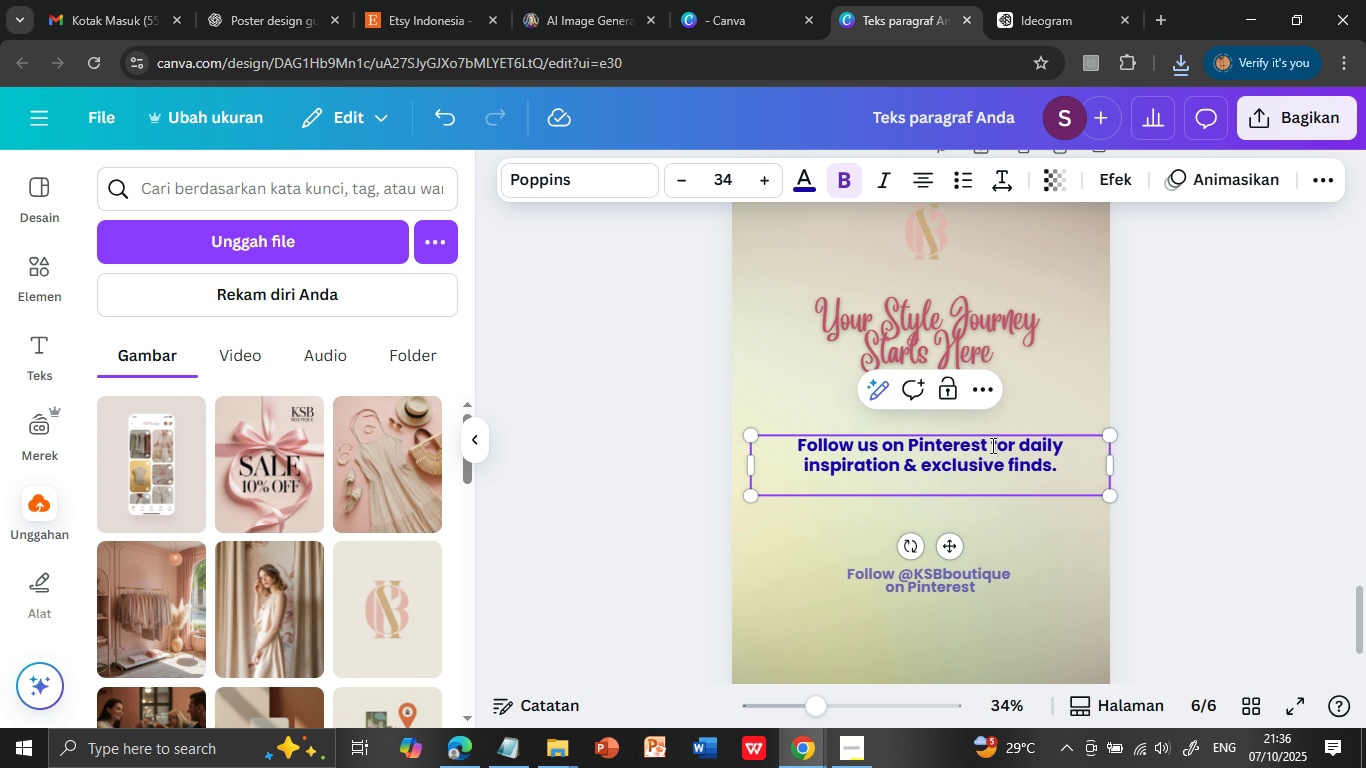 
left_click([991, 445])